 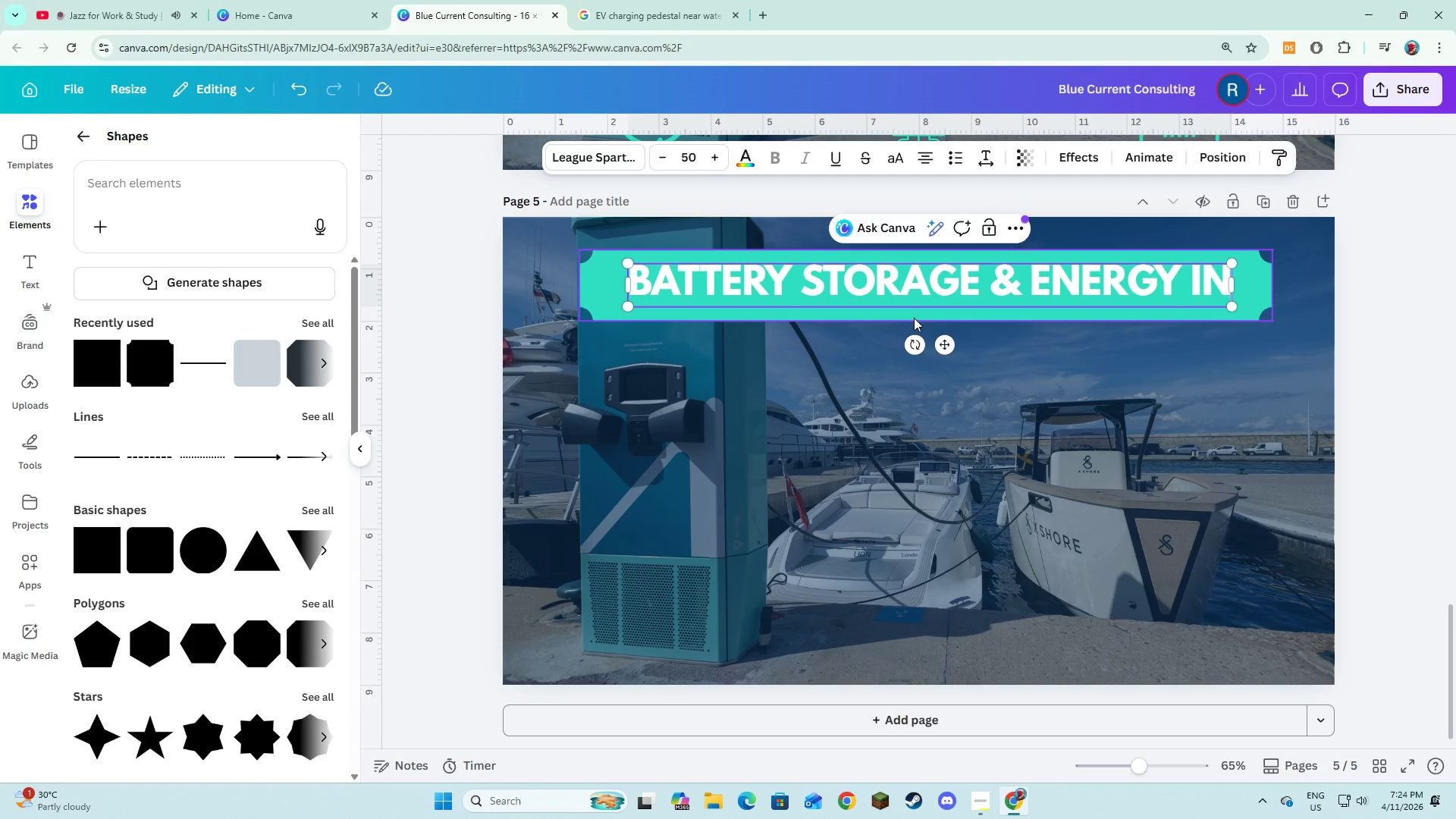 
double_click([739, 342])
 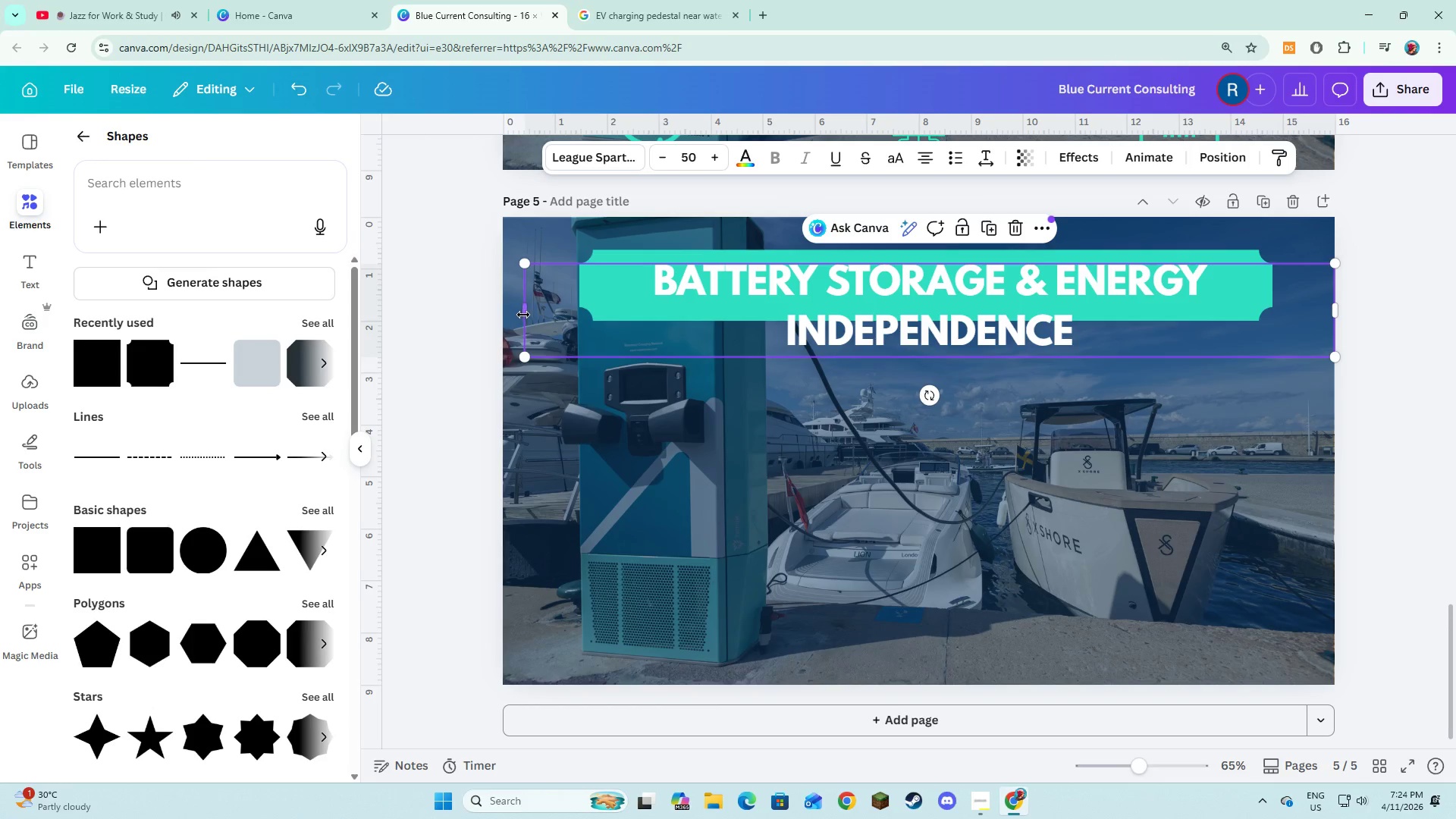 
left_click_drag(start_coordinate=[523, 315], to_coordinate=[508, 312])
 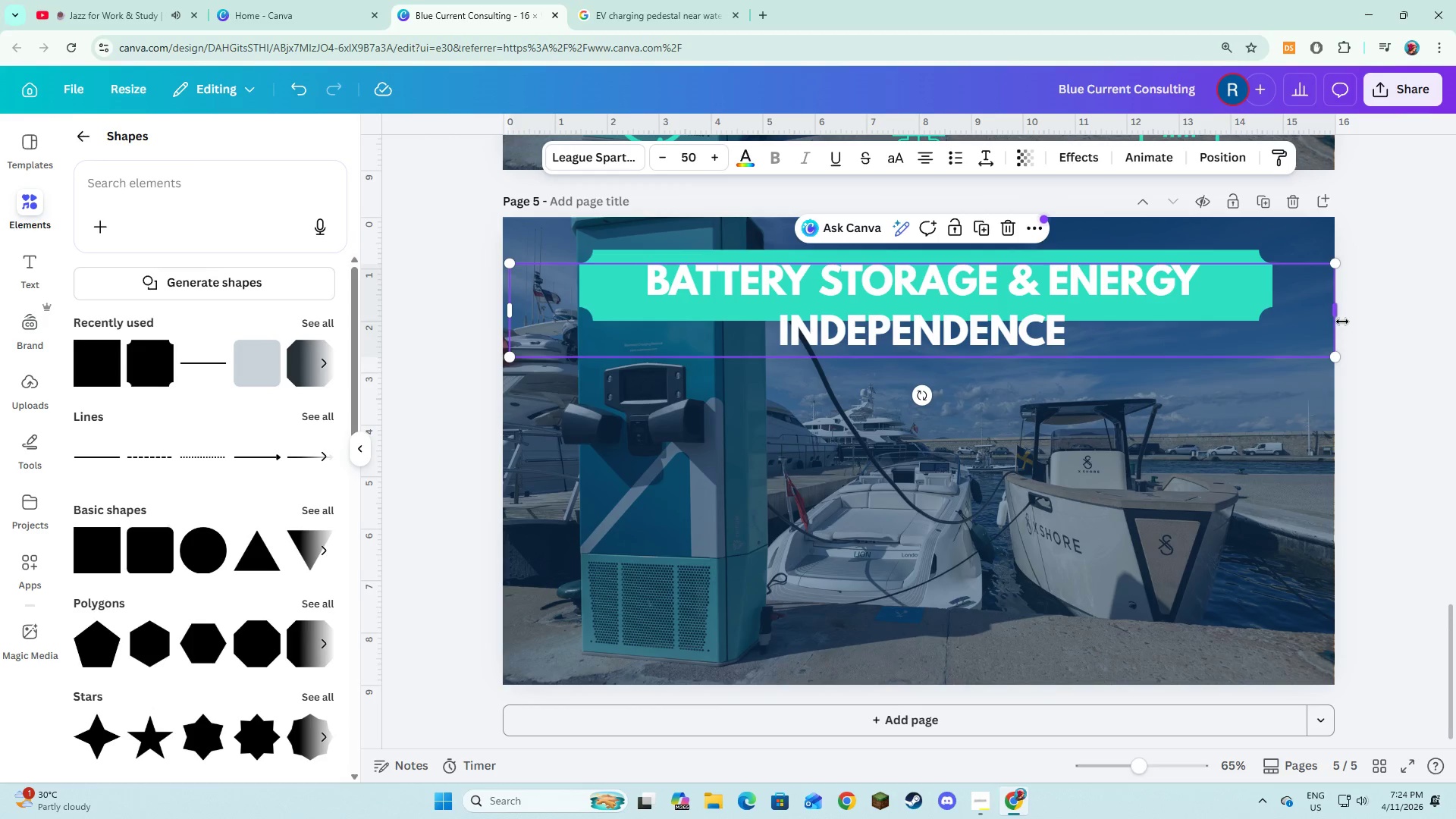 
left_click_drag(start_coordinate=[1338, 319], to_coordinate=[1217, 327])
 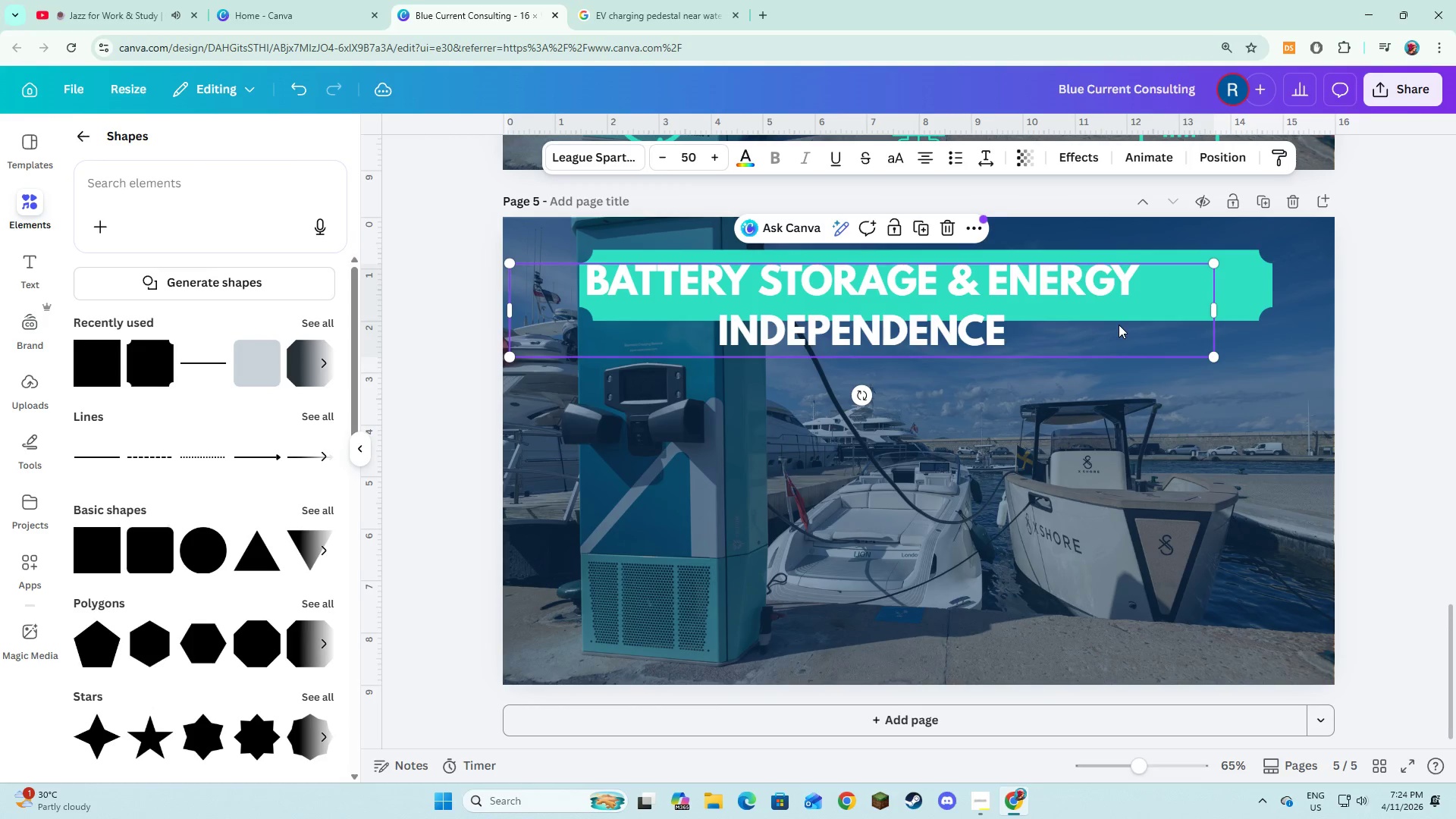 
left_click_drag(start_coordinate=[1119, 325], to_coordinate=[1178, 319])
 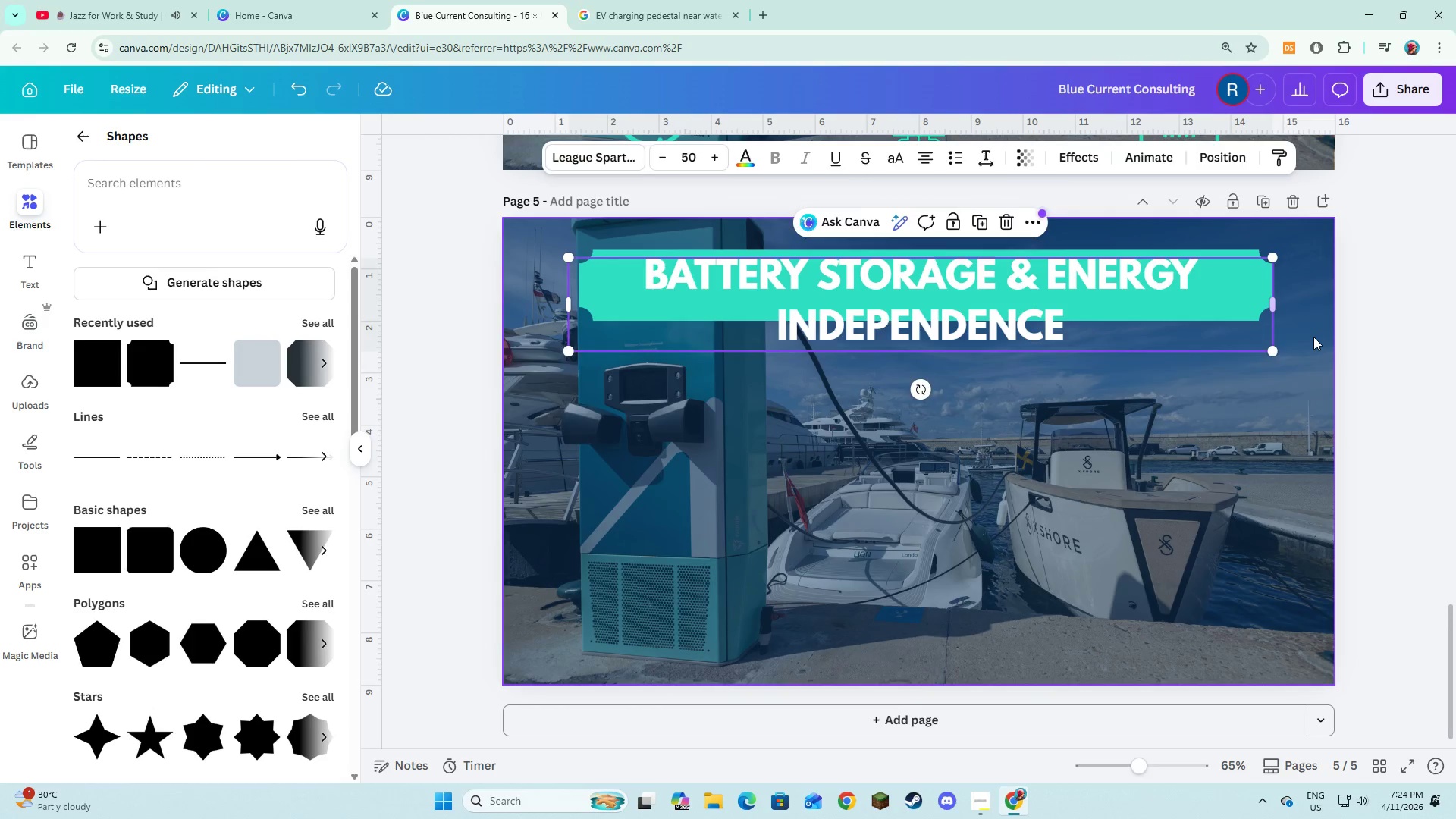 
left_click([1313, 337])
 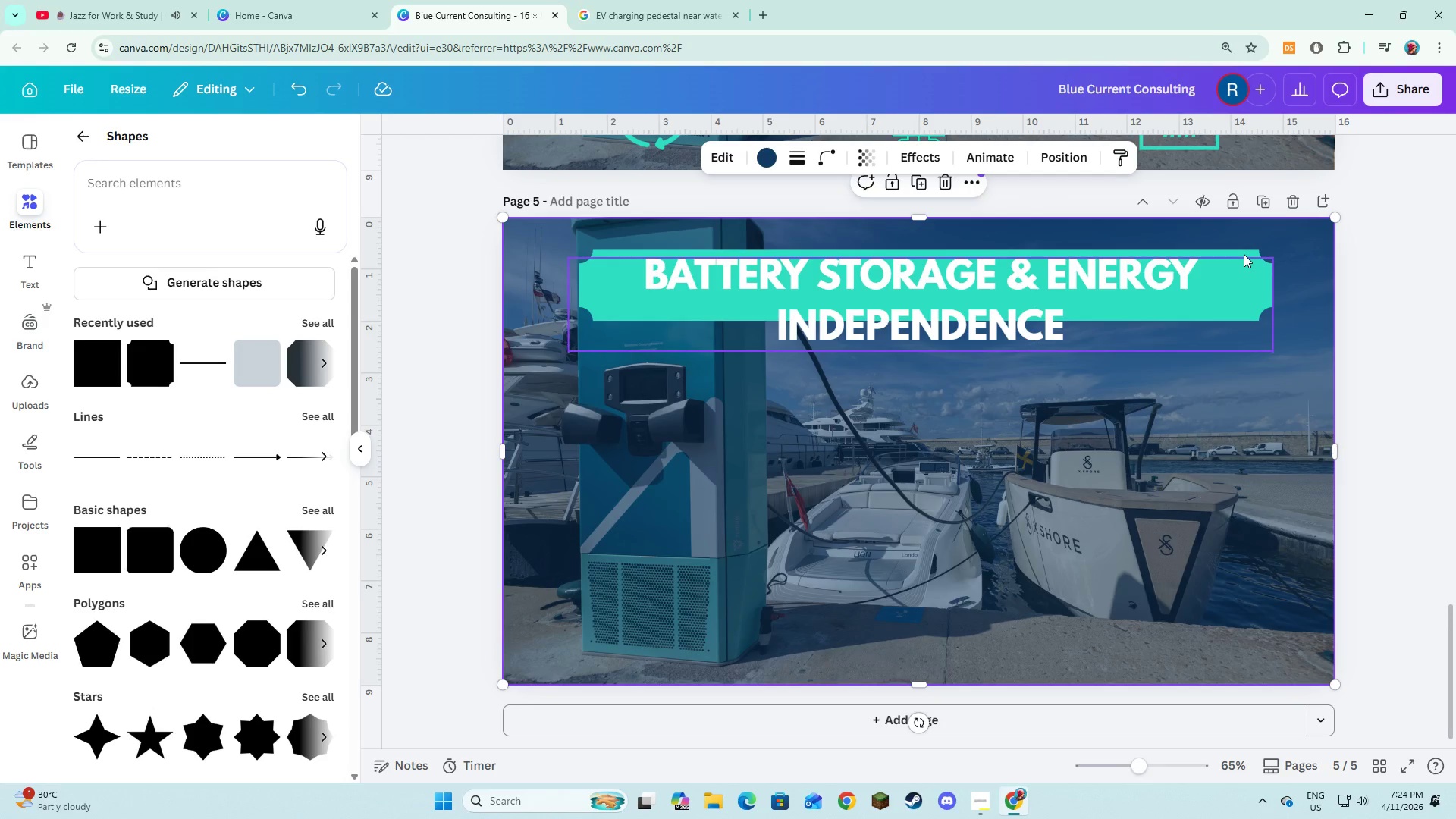 
left_click([1244, 249])
 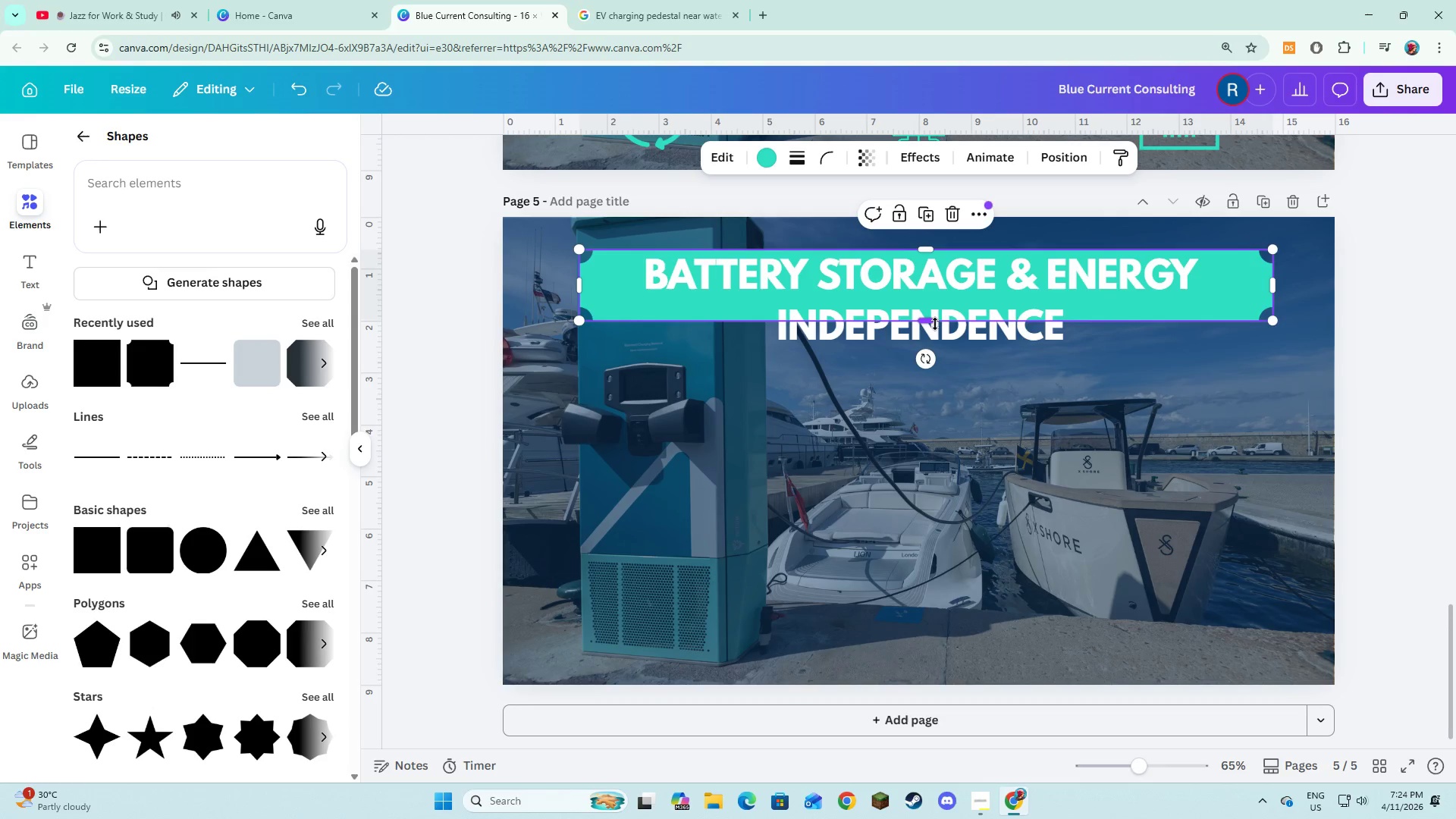 
left_click_drag(start_coordinate=[934, 324], to_coordinate=[934, 356])
 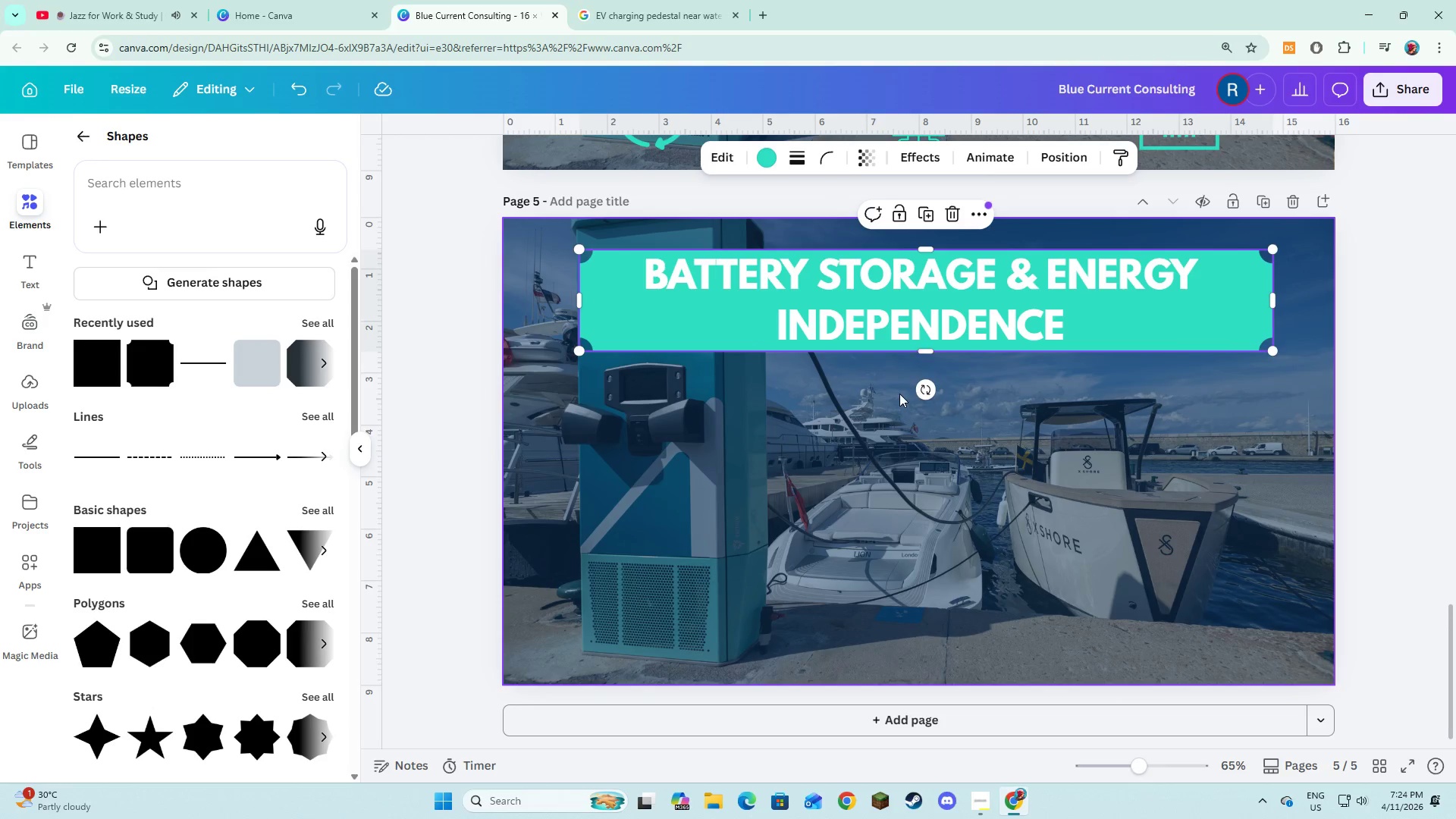 
left_click([899, 394])
 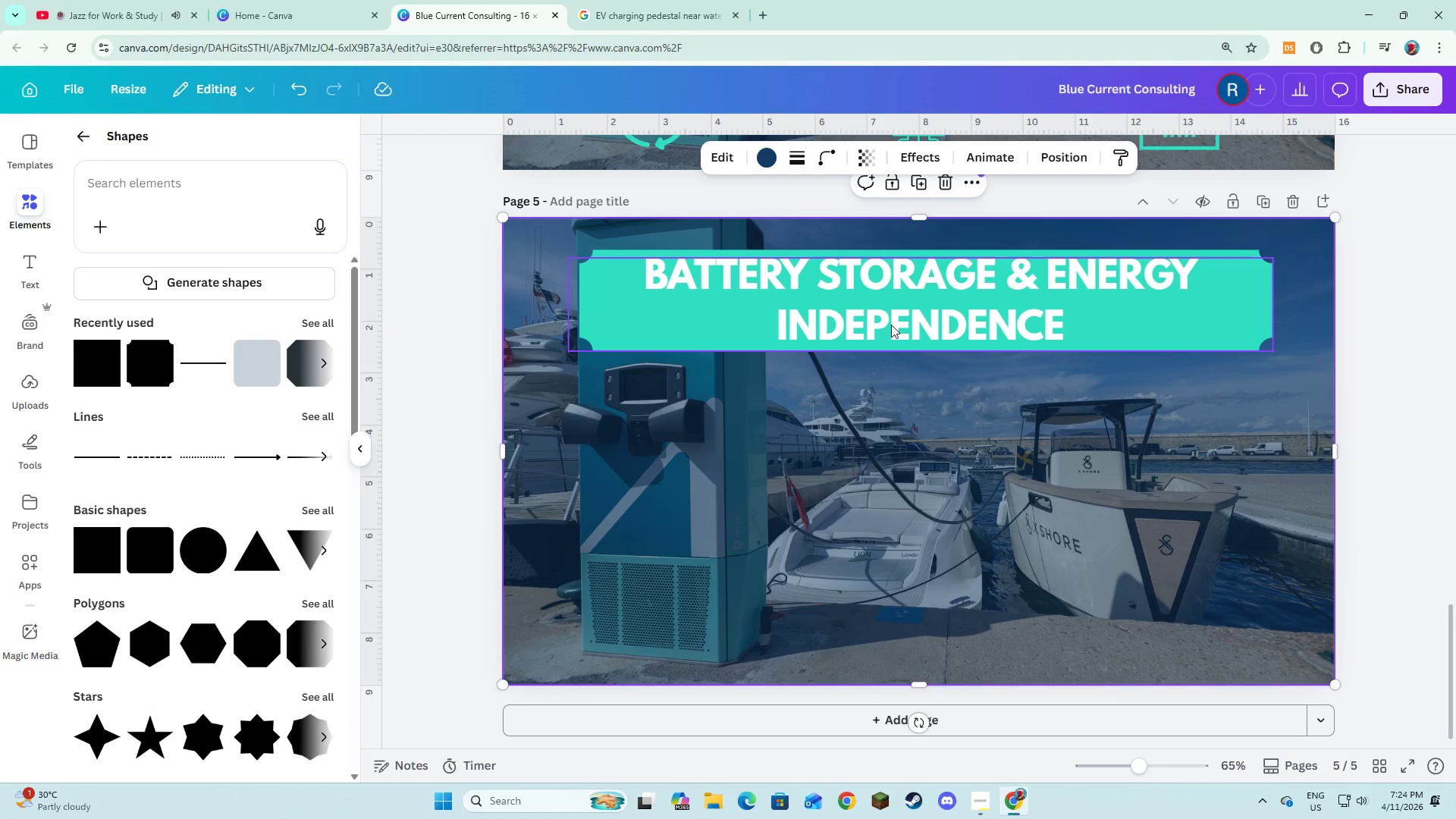 
left_click([891, 325])
 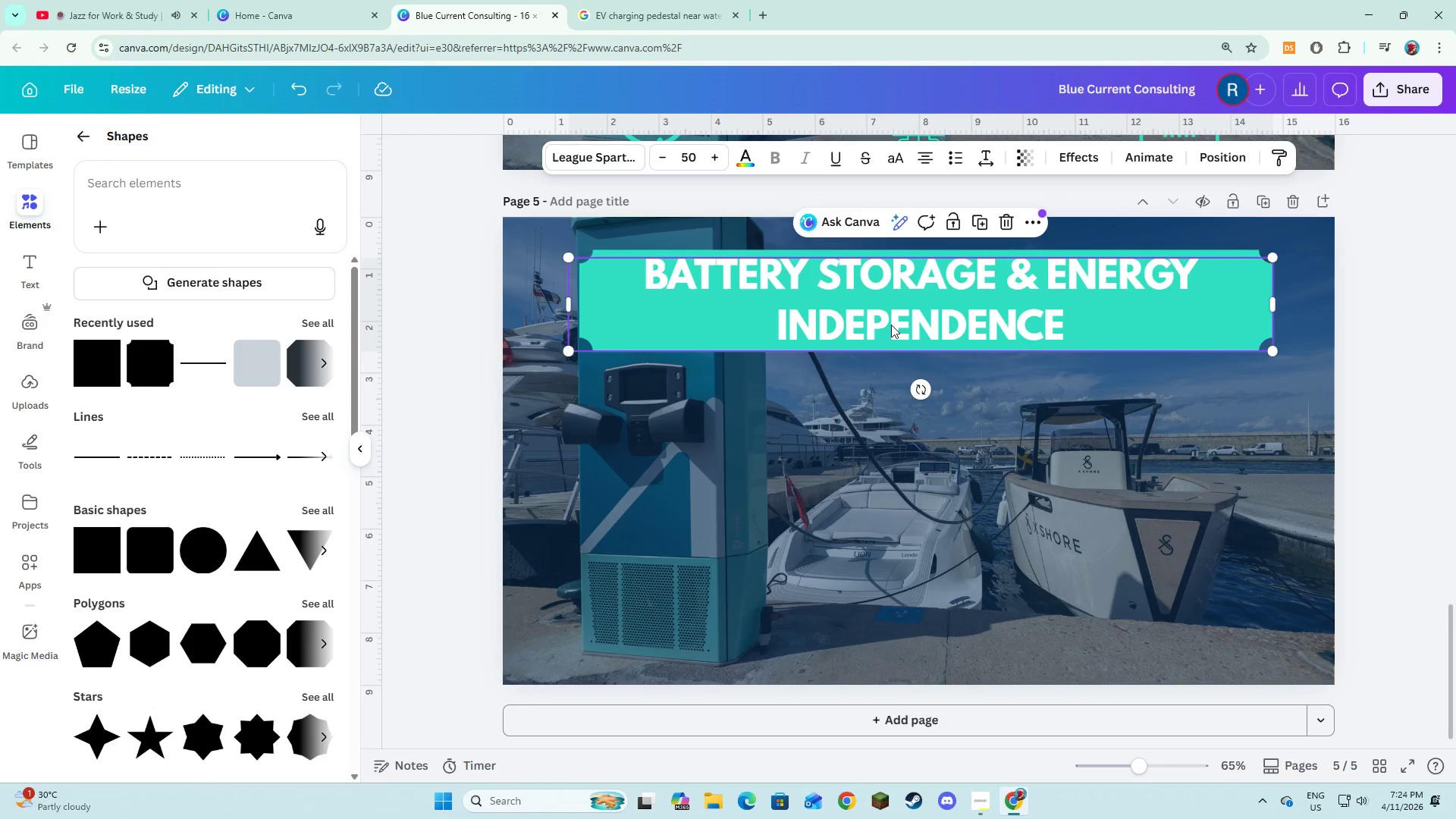 
left_click_drag(start_coordinate=[891, 325], to_coordinate=[895, 321])
 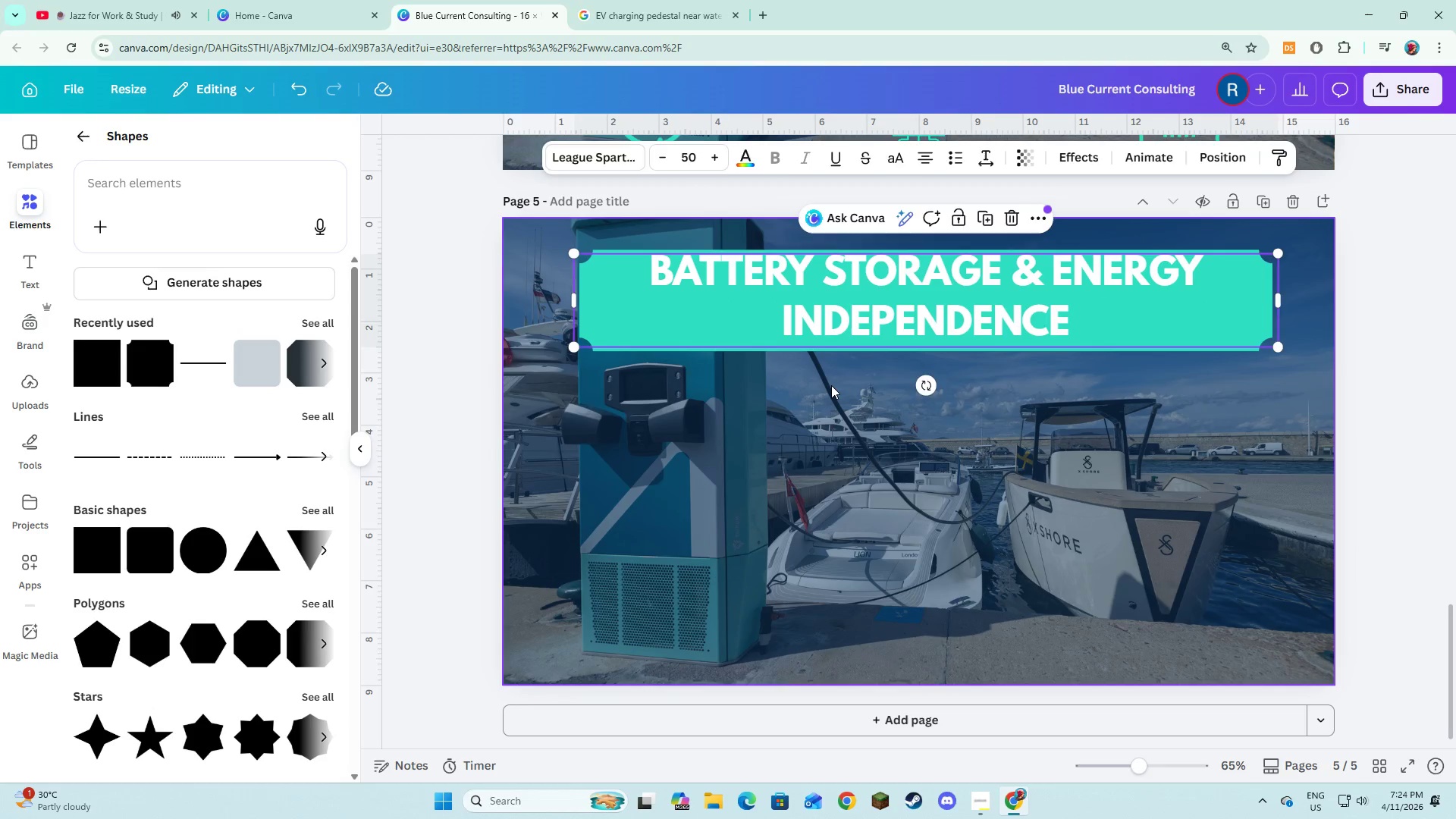 
left_click([831, 385])
 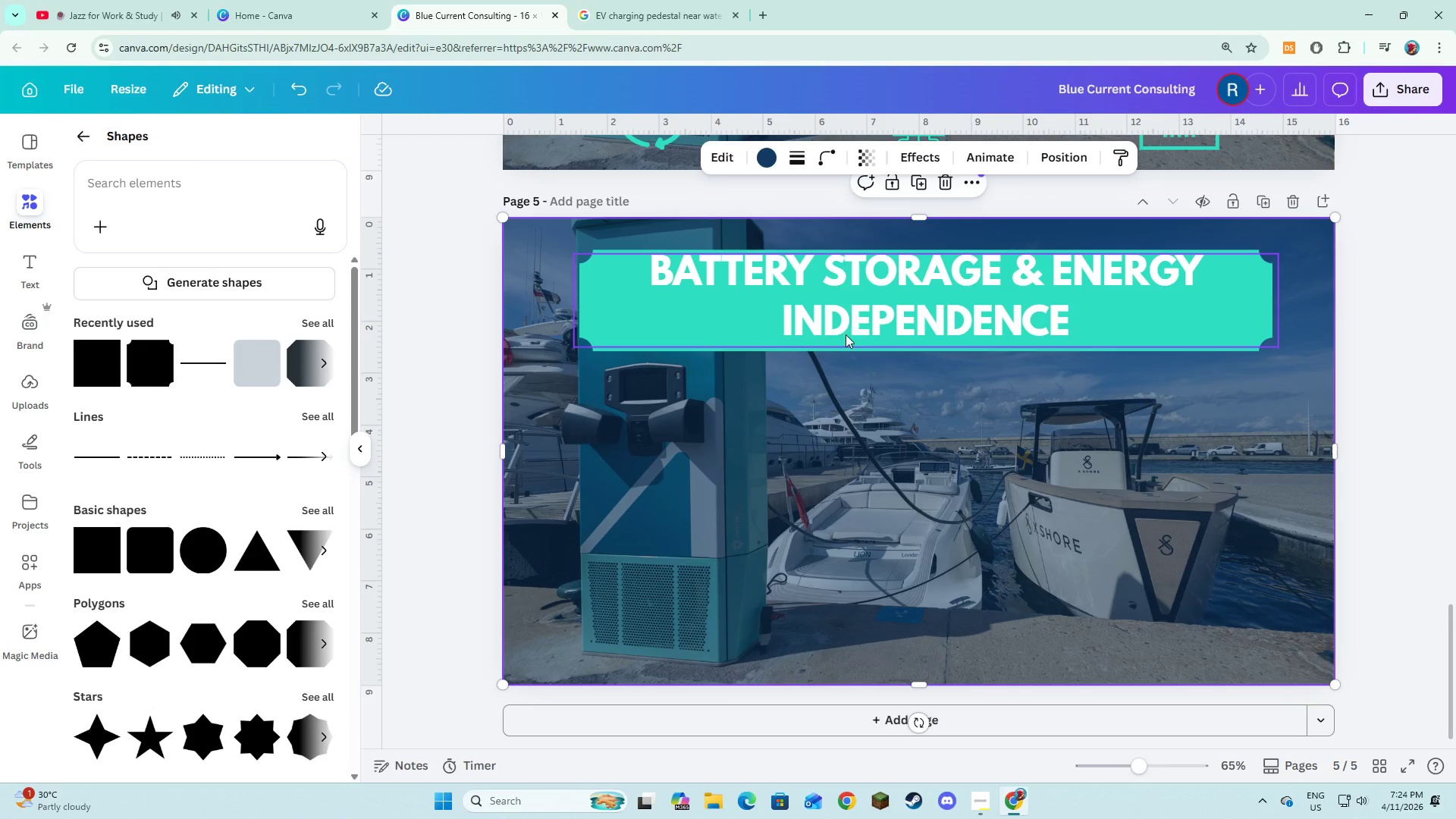 
left_click([847, 330])
 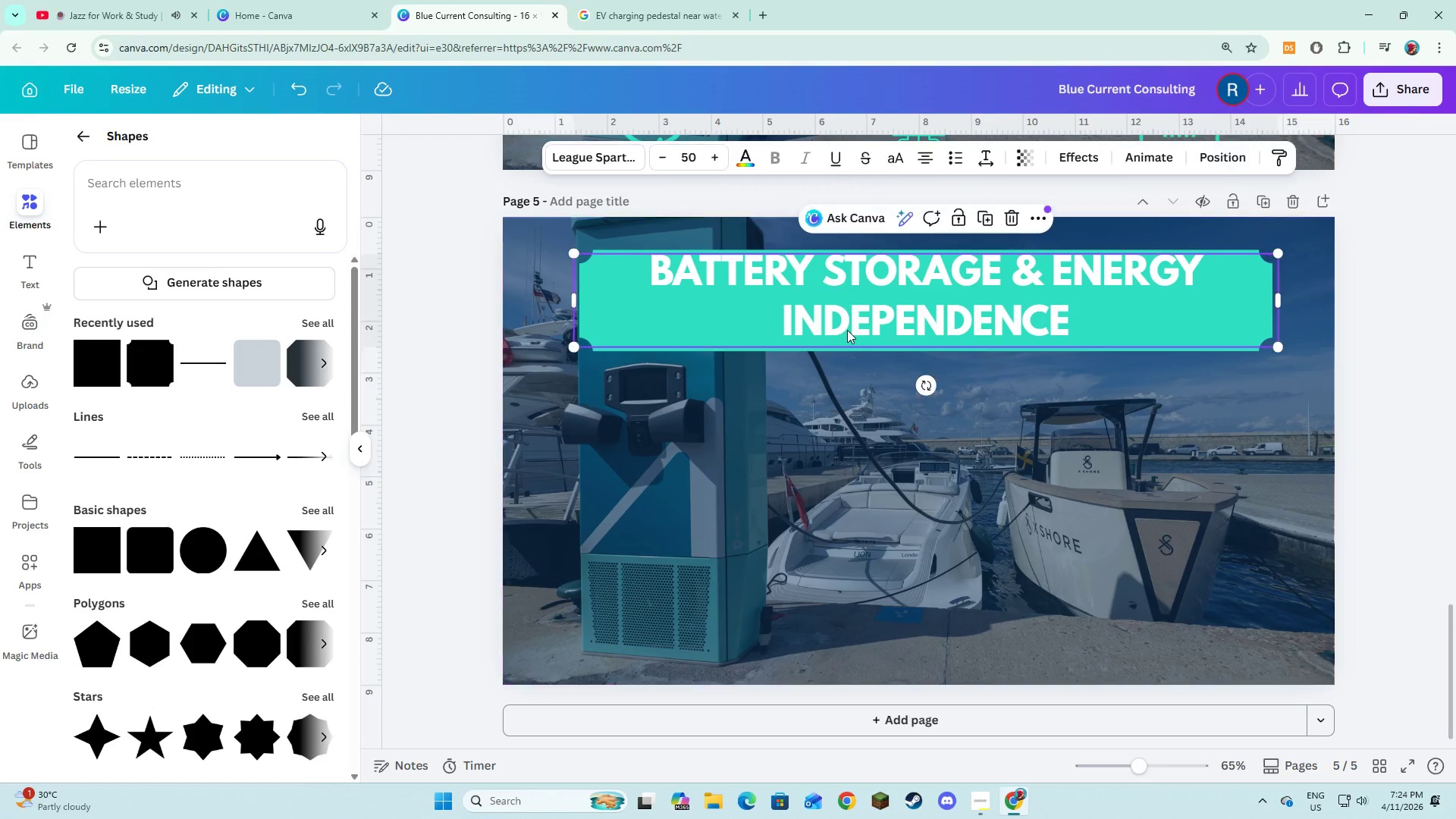 
hold_key(key=ShiftLeft, duration=1.5)
left_click([750, 351])
 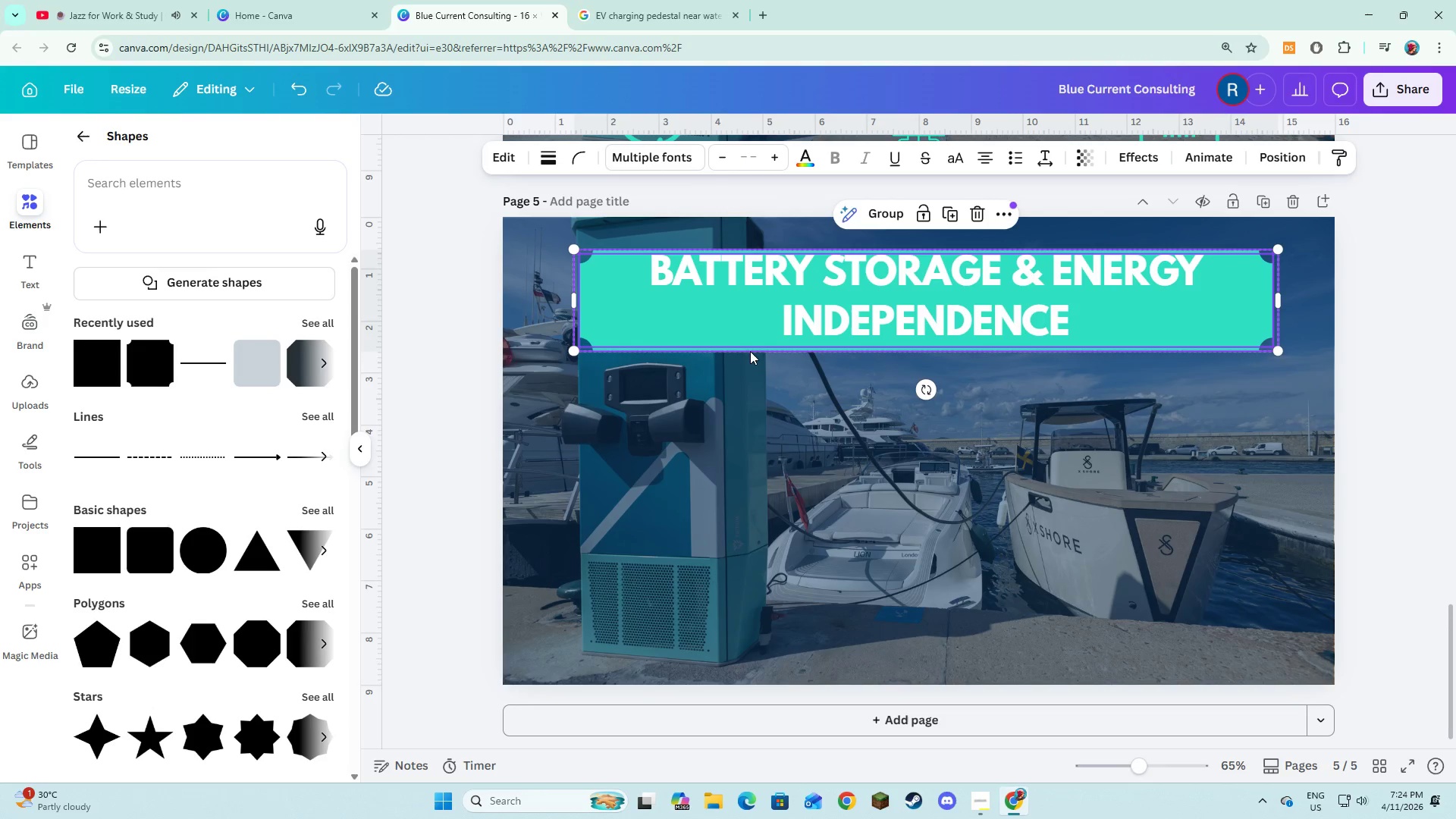 
key(Shift+ShiftLeft)
 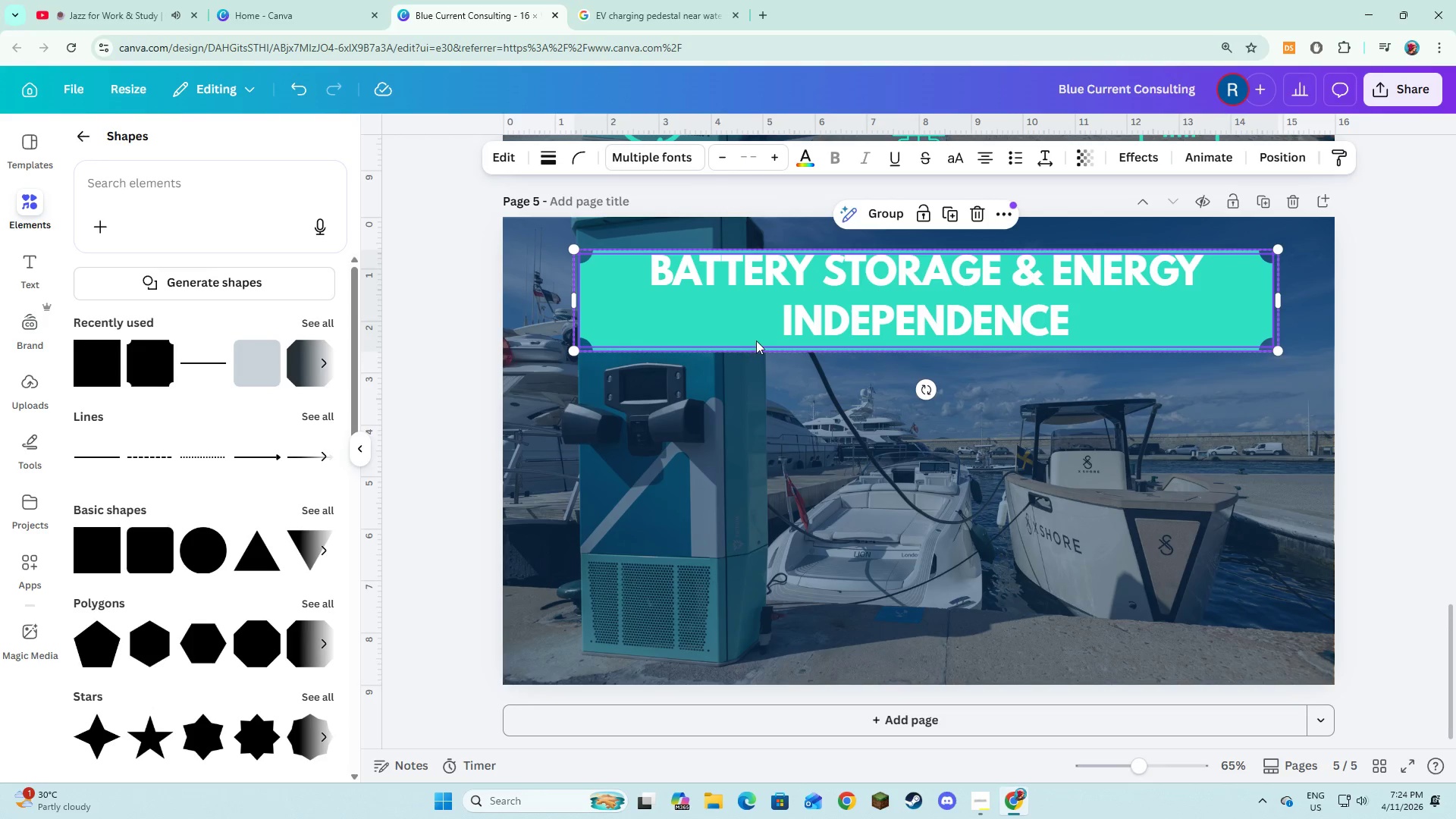 
key(Shift+ShiftLeft)
 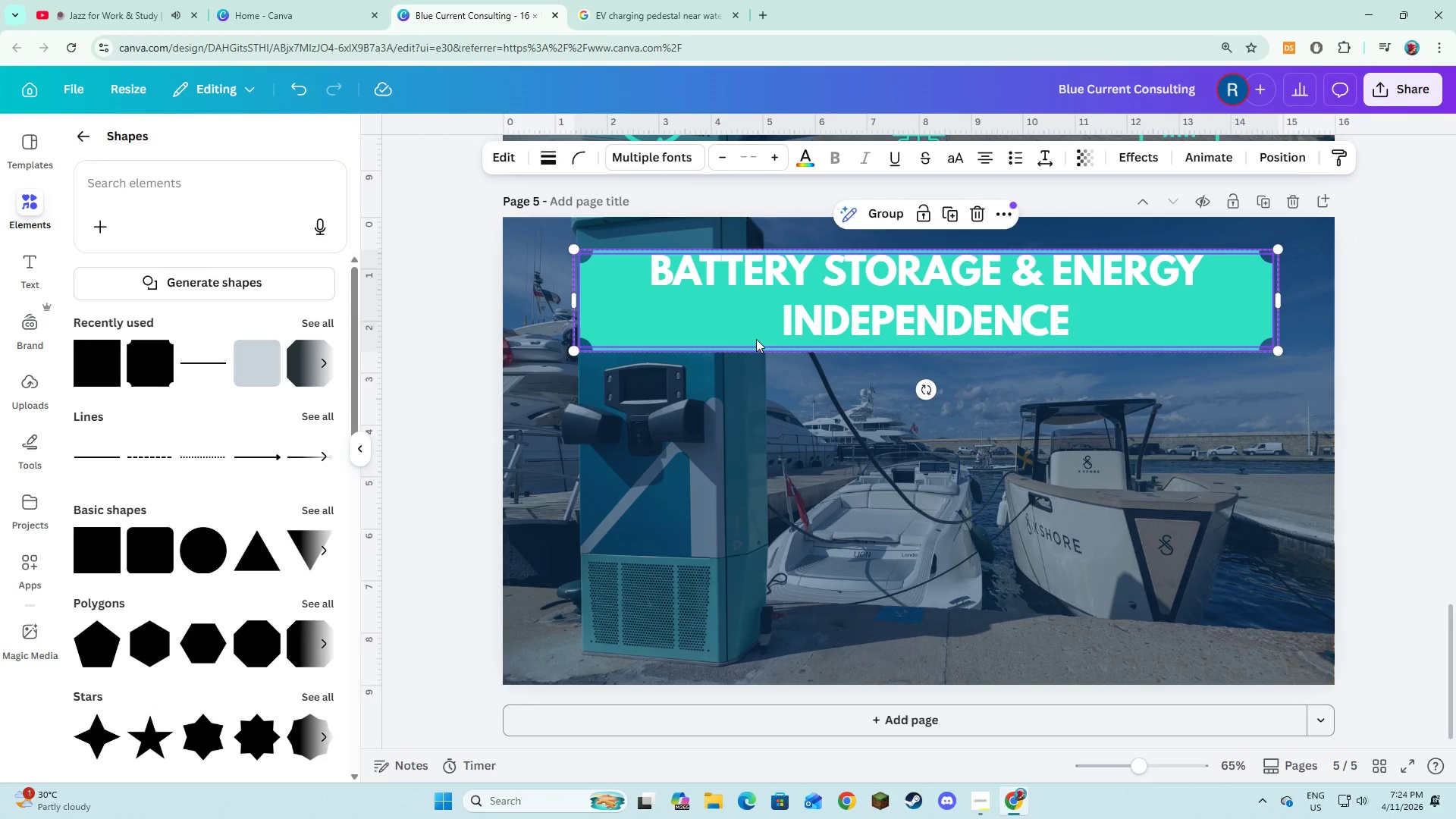 
key(Shift+ShiftLeft)
 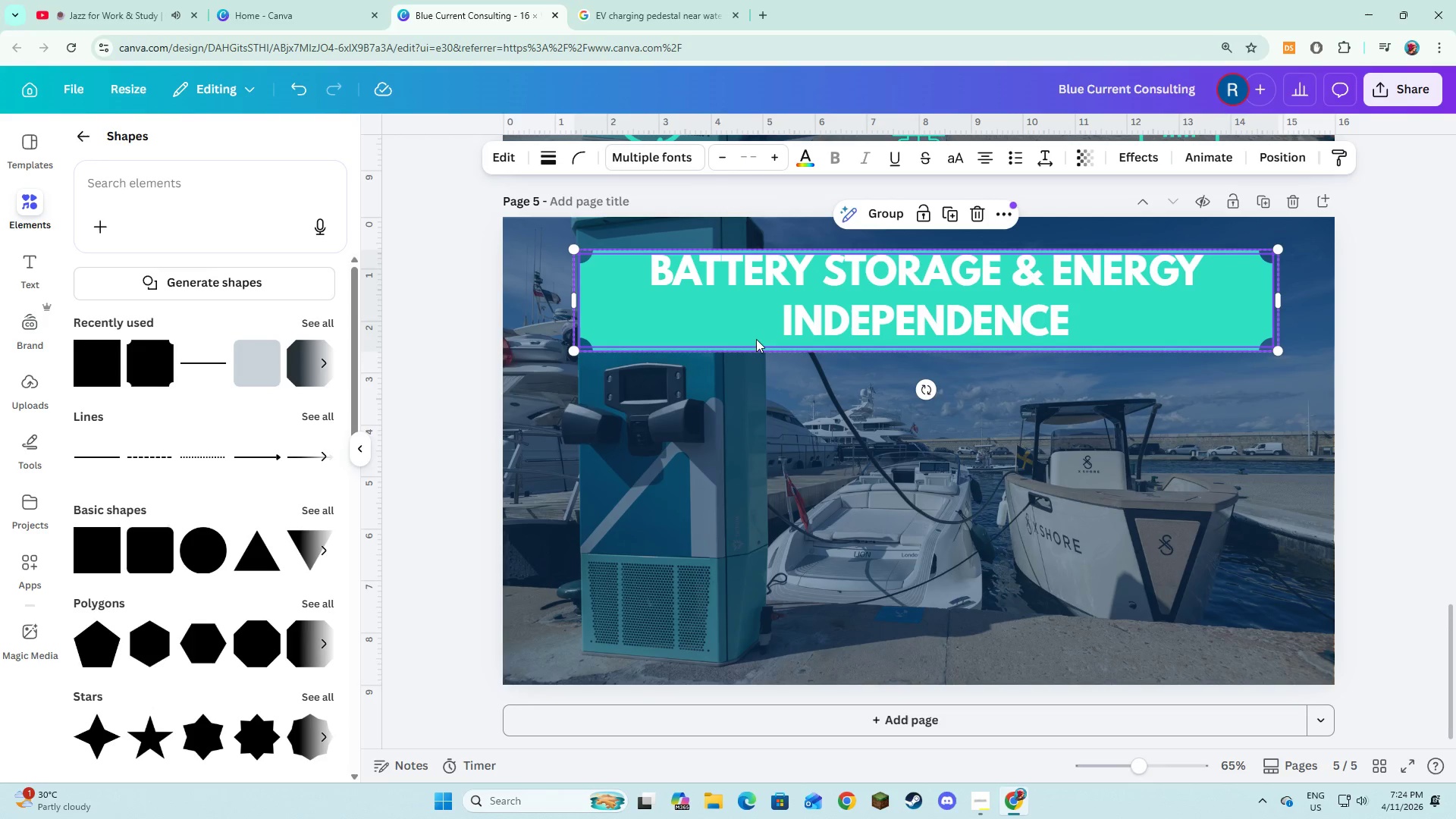 
key(Shift+ShiftLeft)
 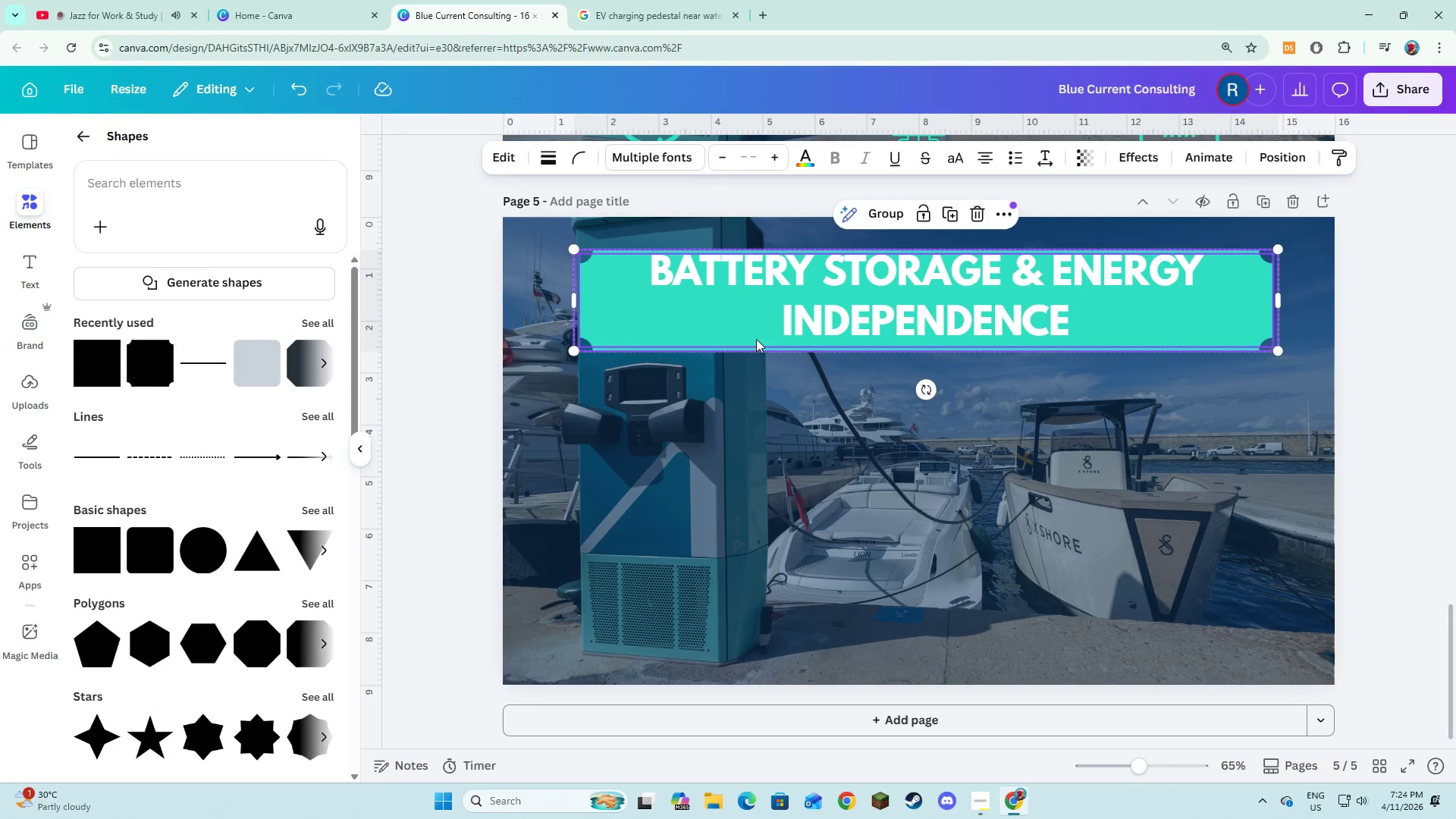 
key(Shift+ShiftLeft)
 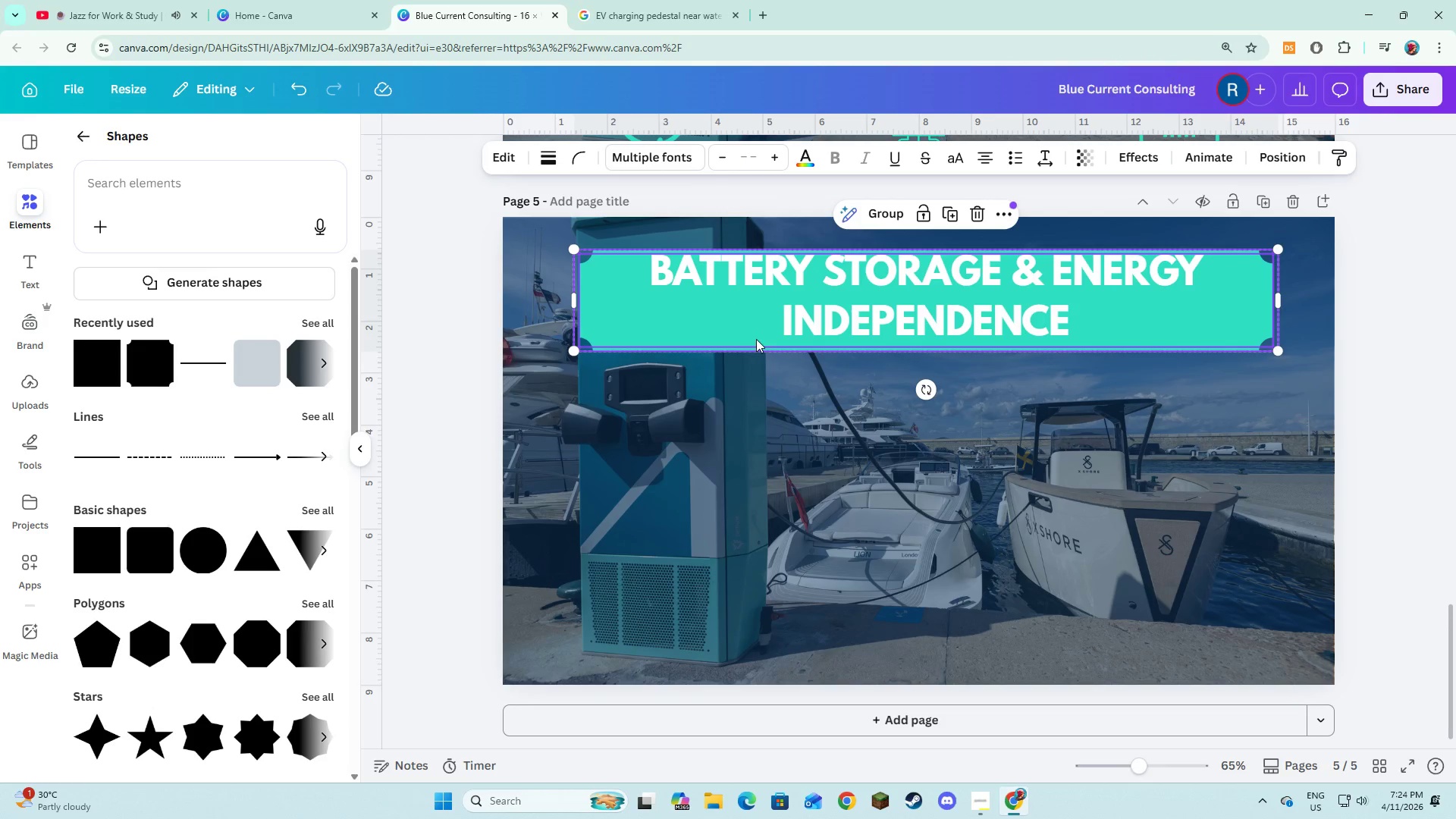 
left_click_drag(start_coordinate=[756, 339], to_coordinate=[752, 336])
 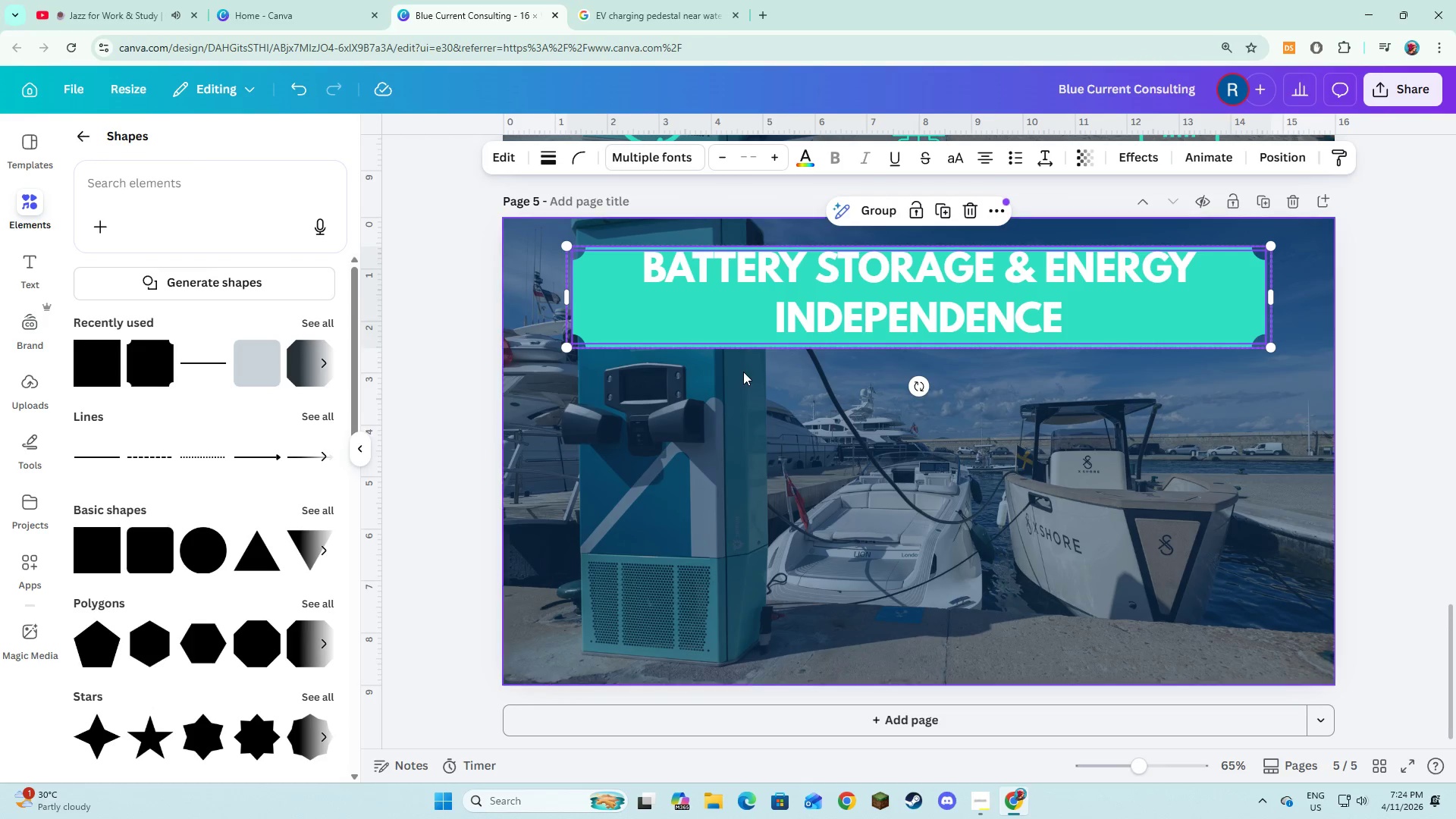 
left_click([743, 372])
 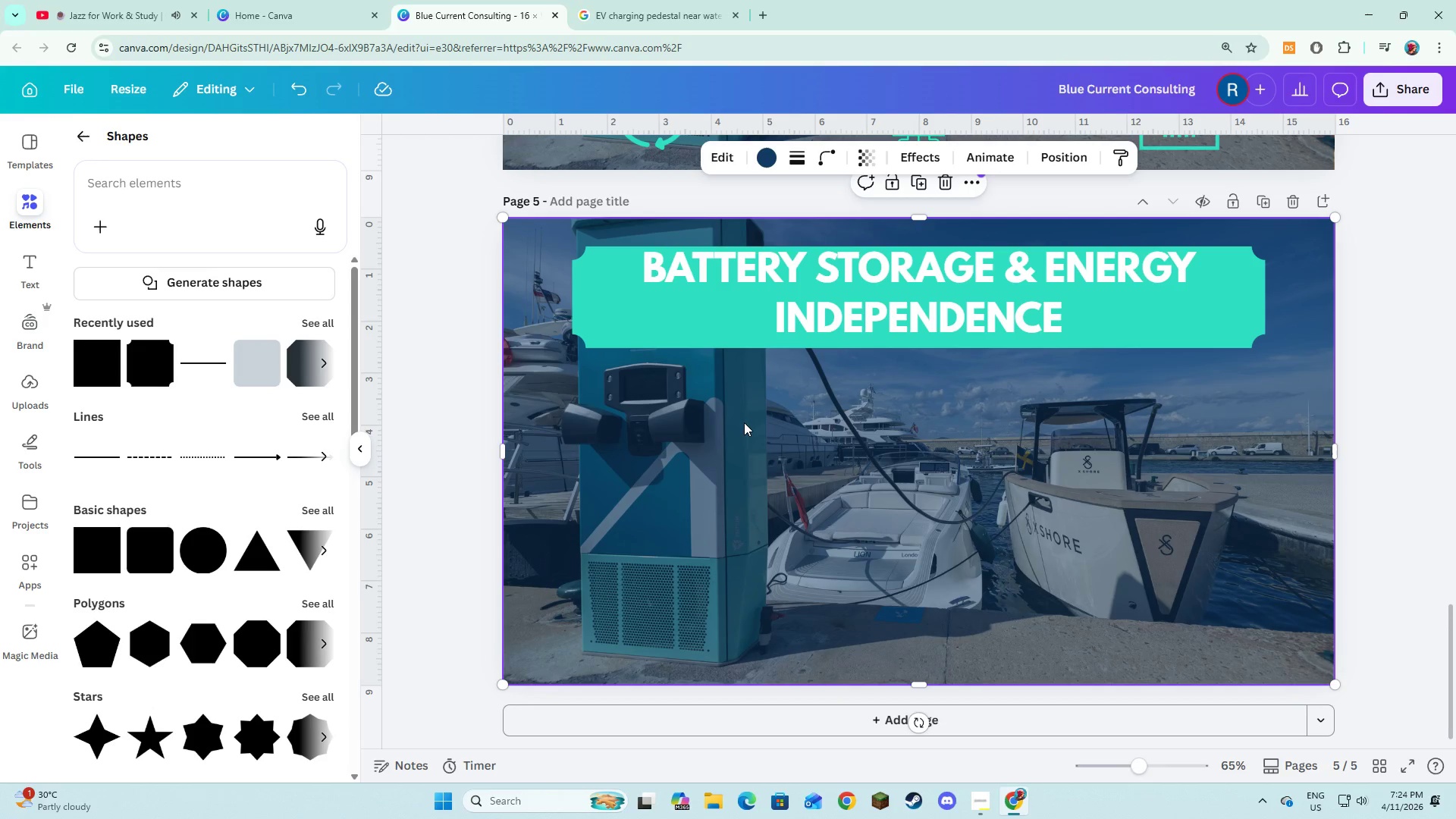 
wait(18.56)
 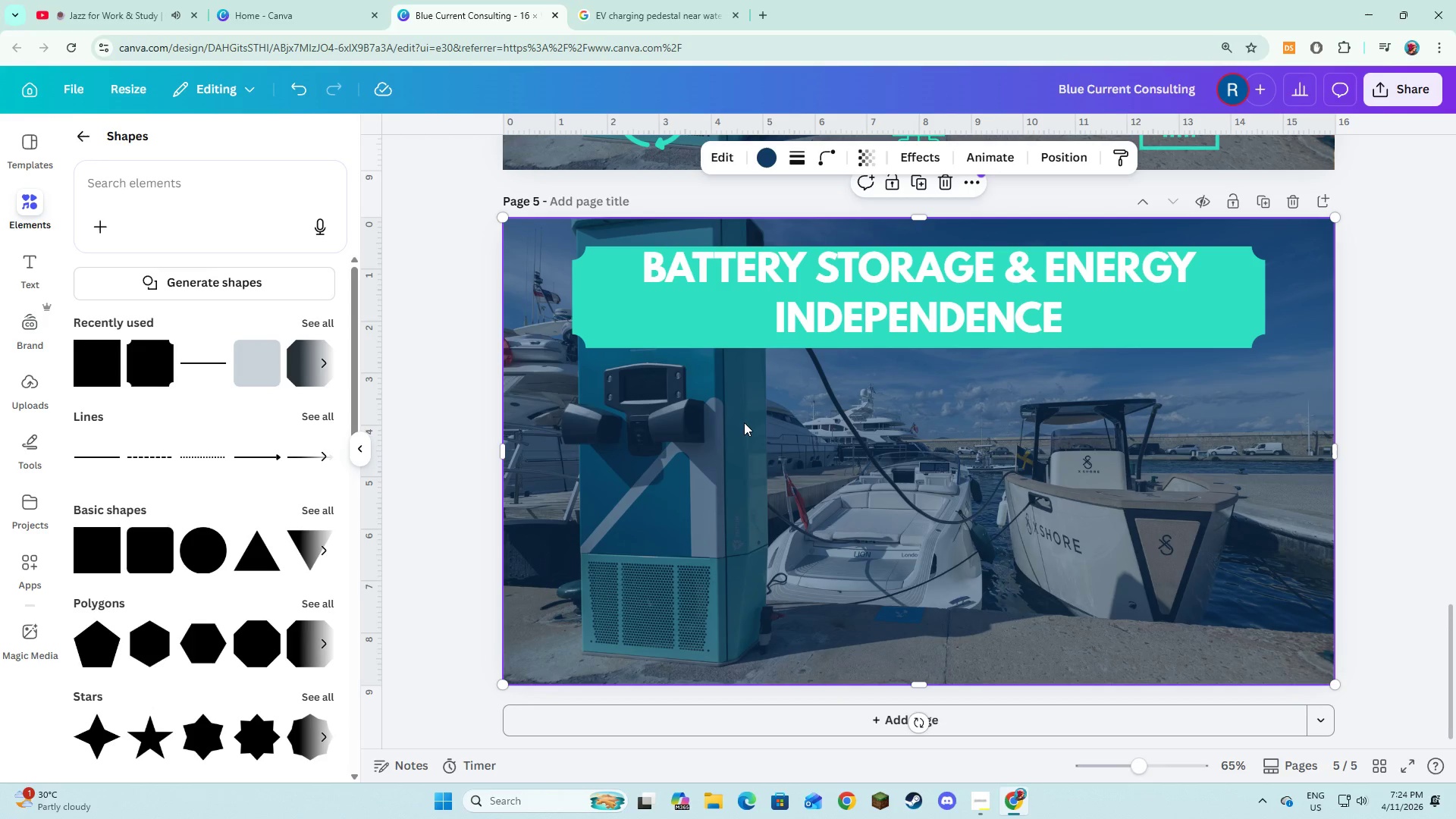 
key(Alt+Shift+AltLeft)
 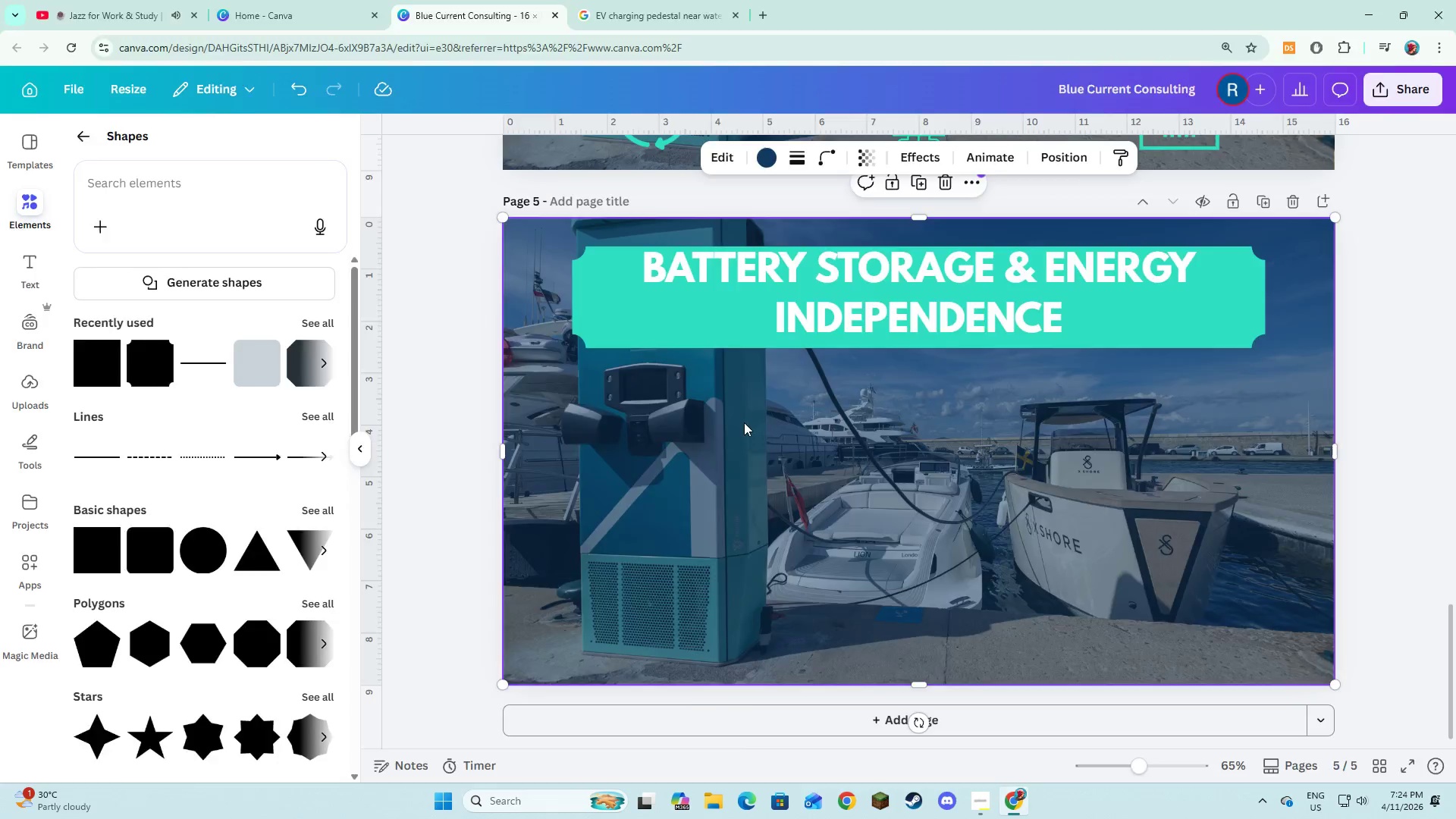 
key(Alt+Shift+Tab)